 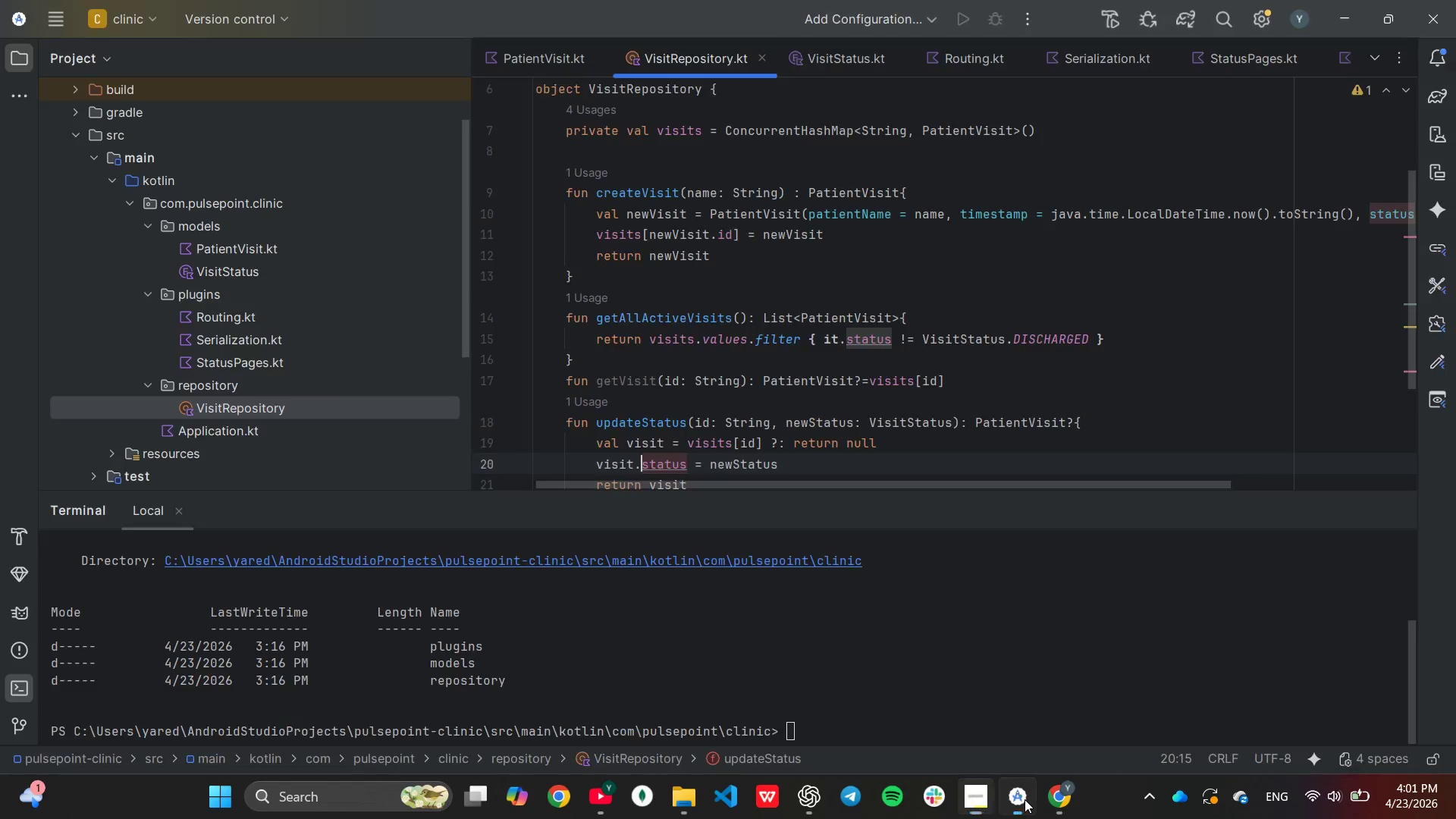 
scroll: coordinate [925, 694], scroll_direction: down, amount: 1.0
 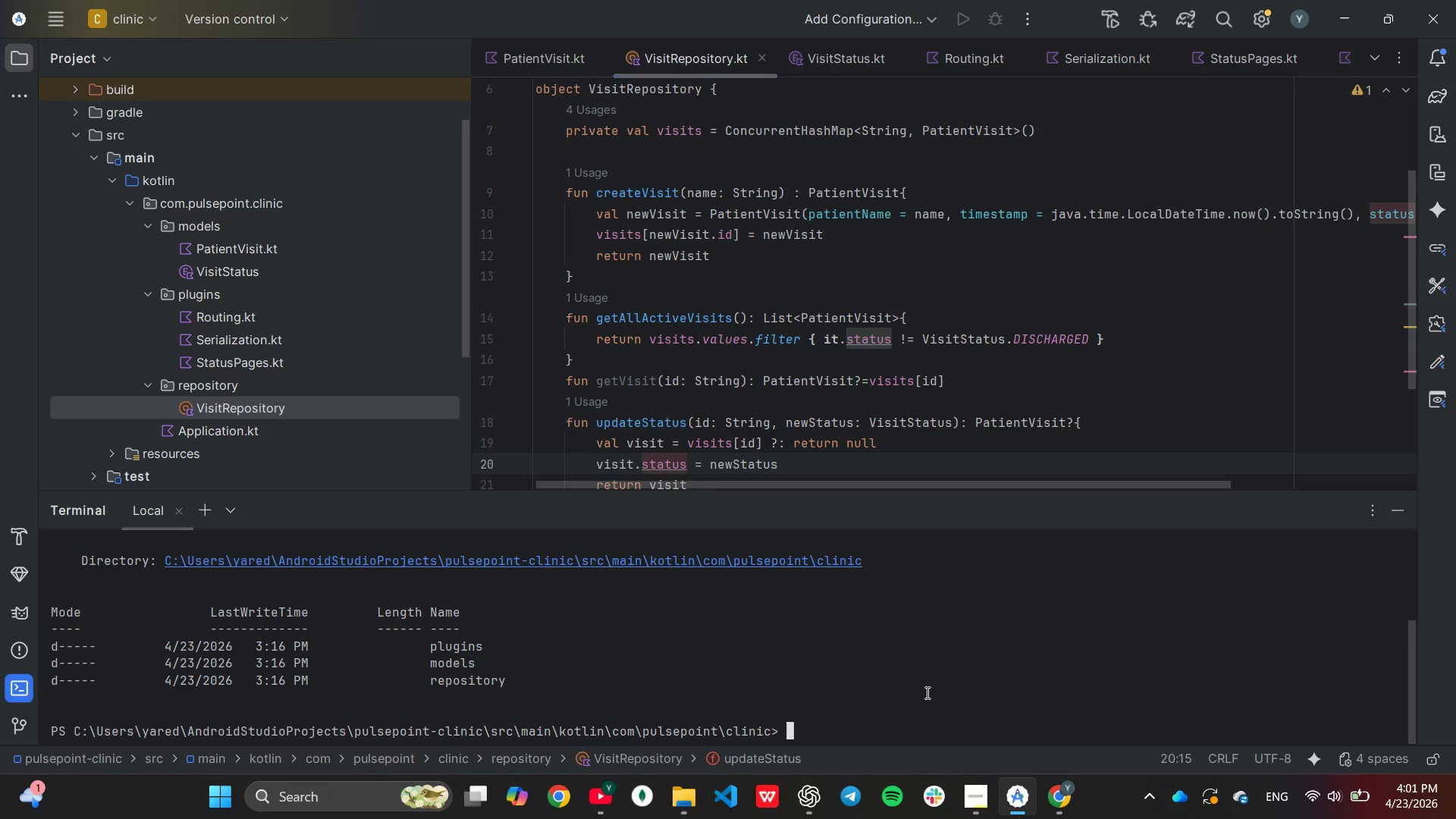 
left_click([201, 500])
 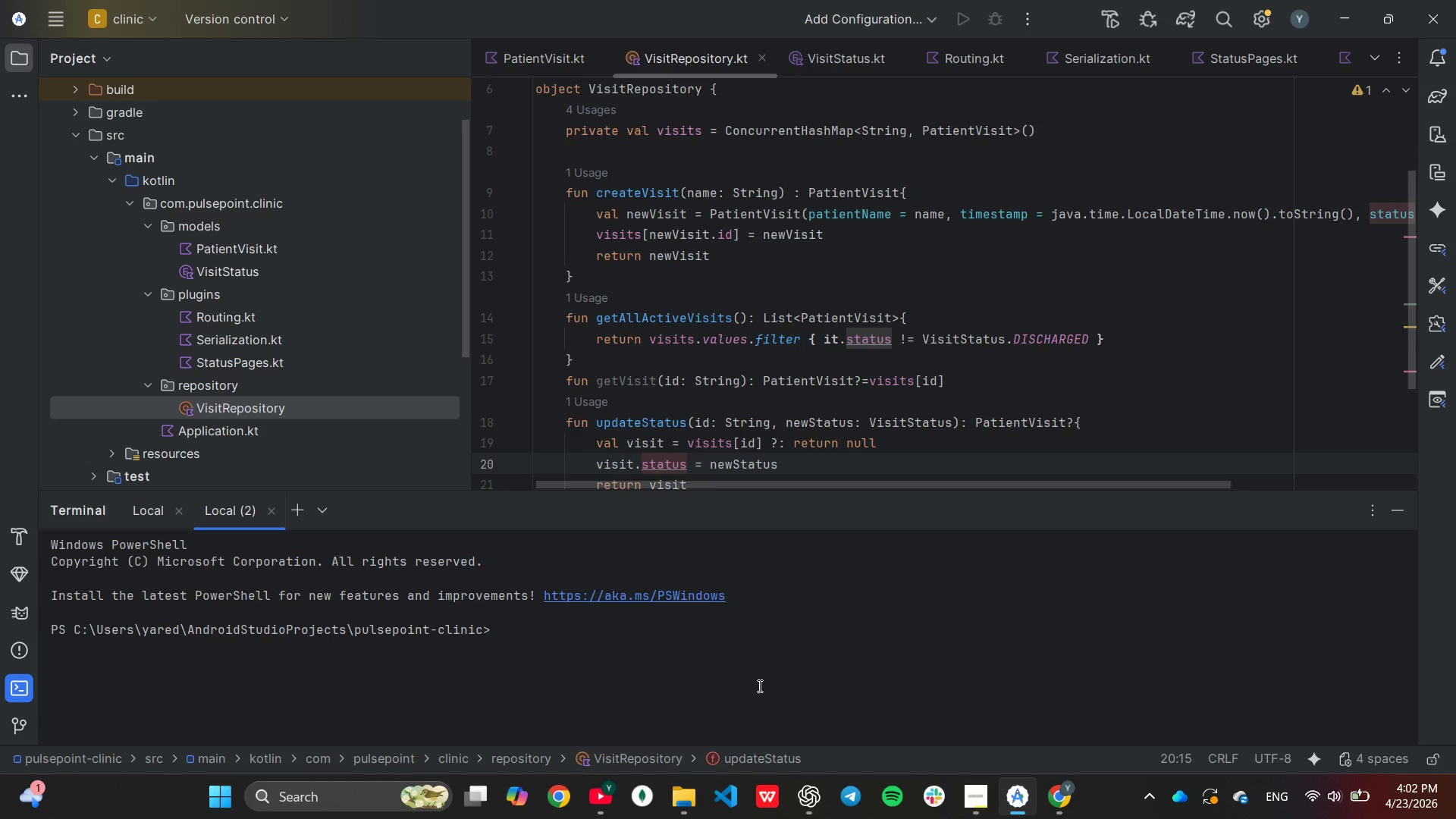 
type(./grald)
key(Backspace)
key(Backspace)
type(dlew clean)
 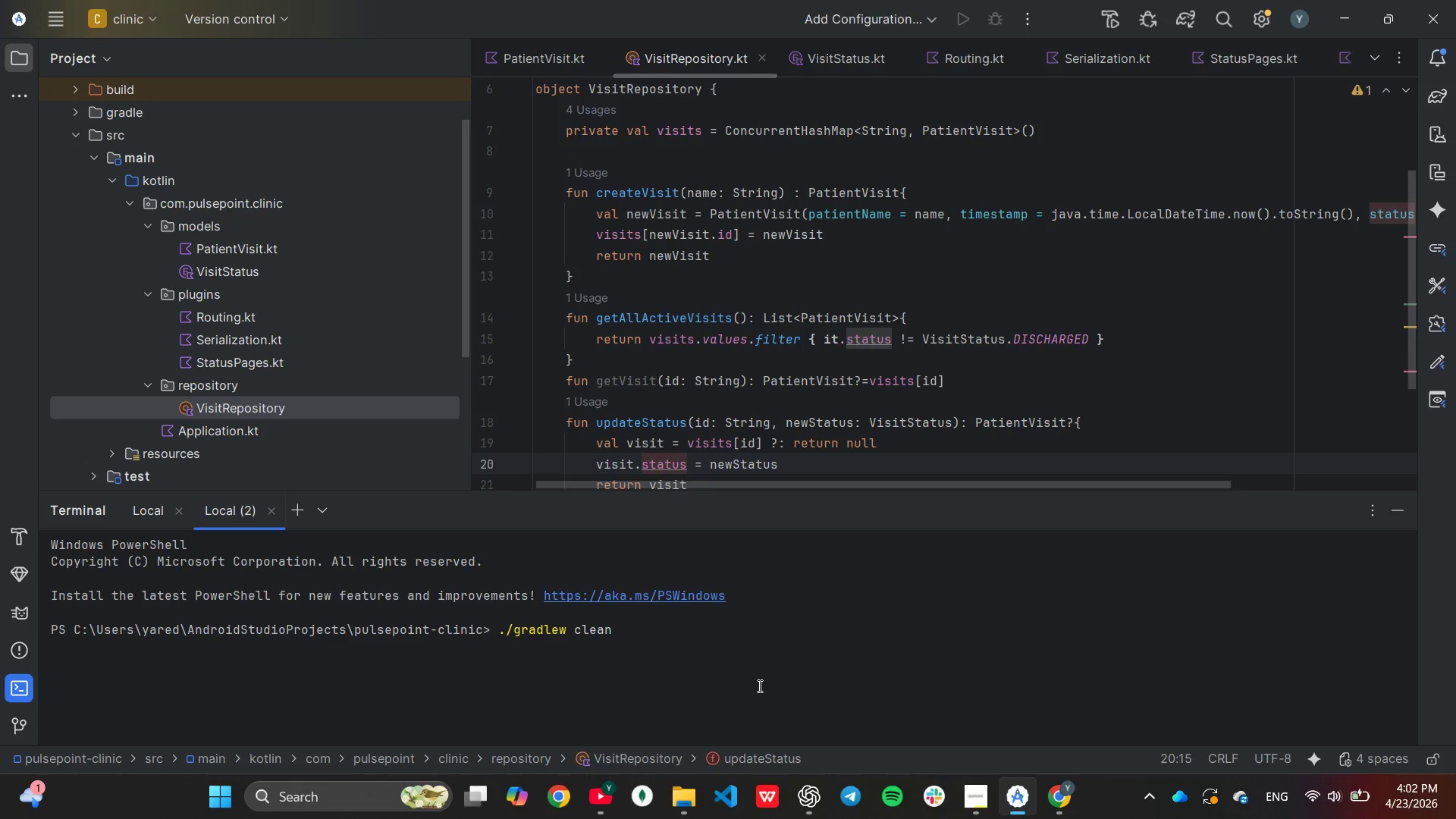 
key(Enter)
 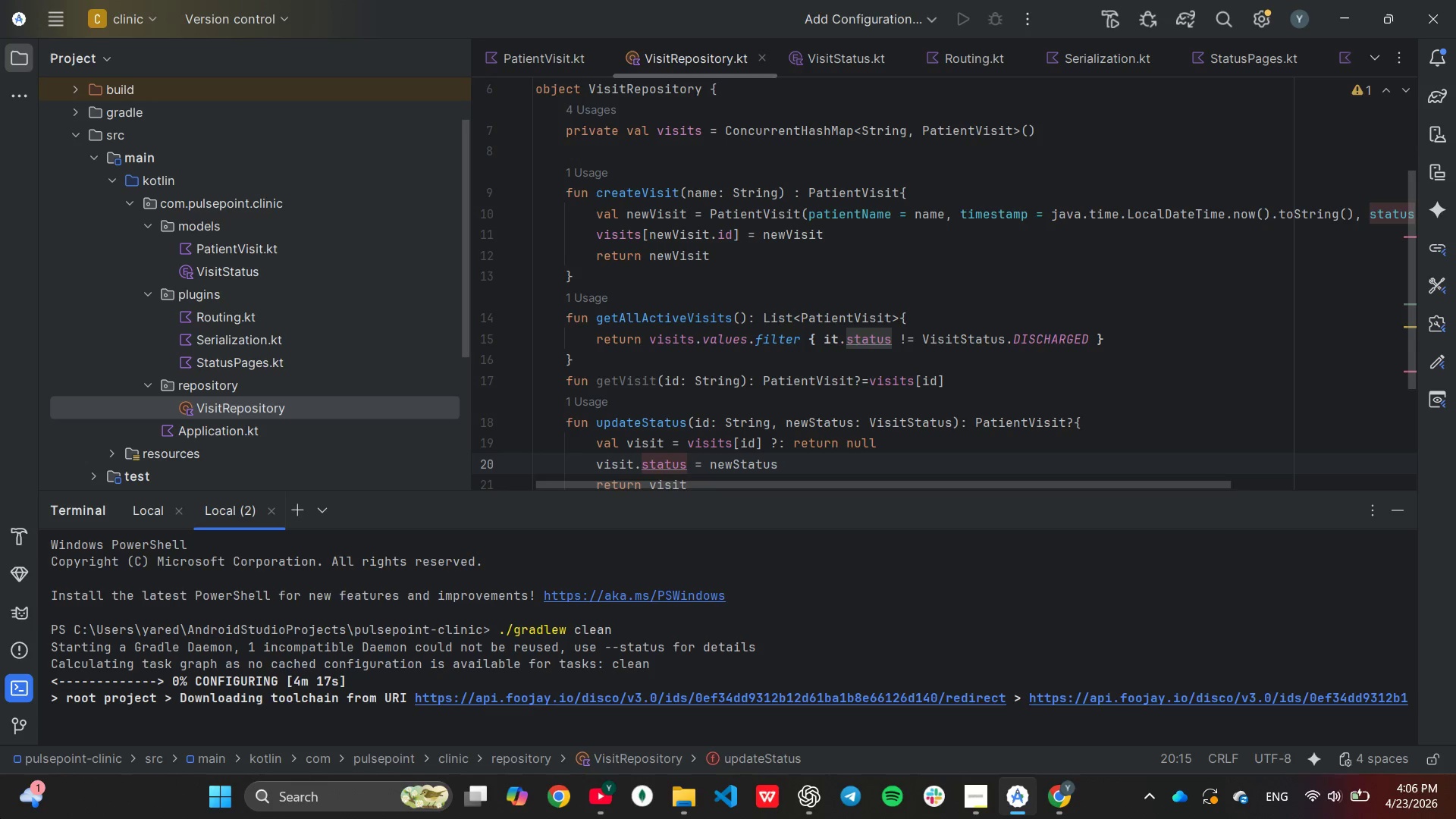 
wait(267.81)
 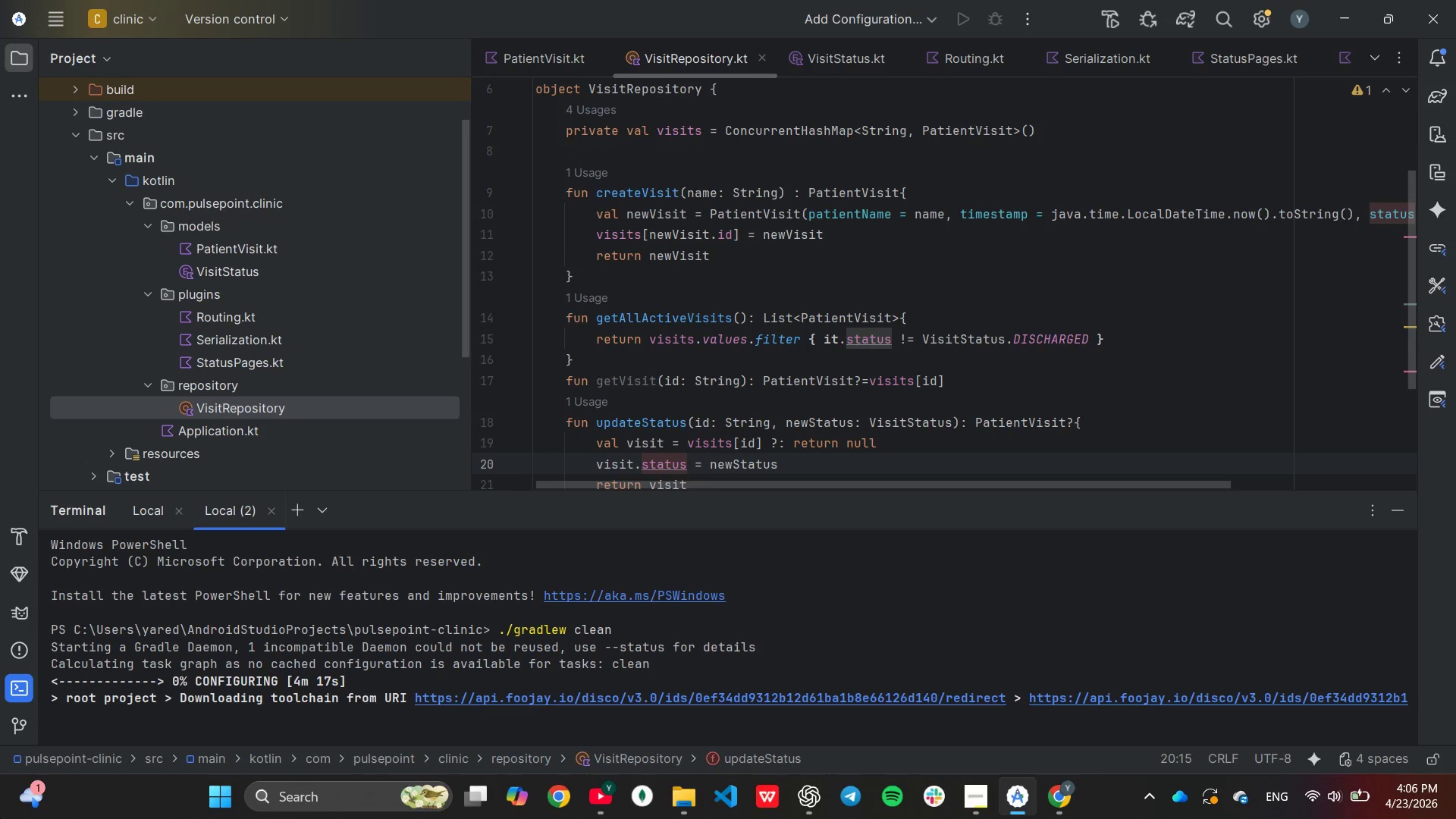 
key(Control+C)
 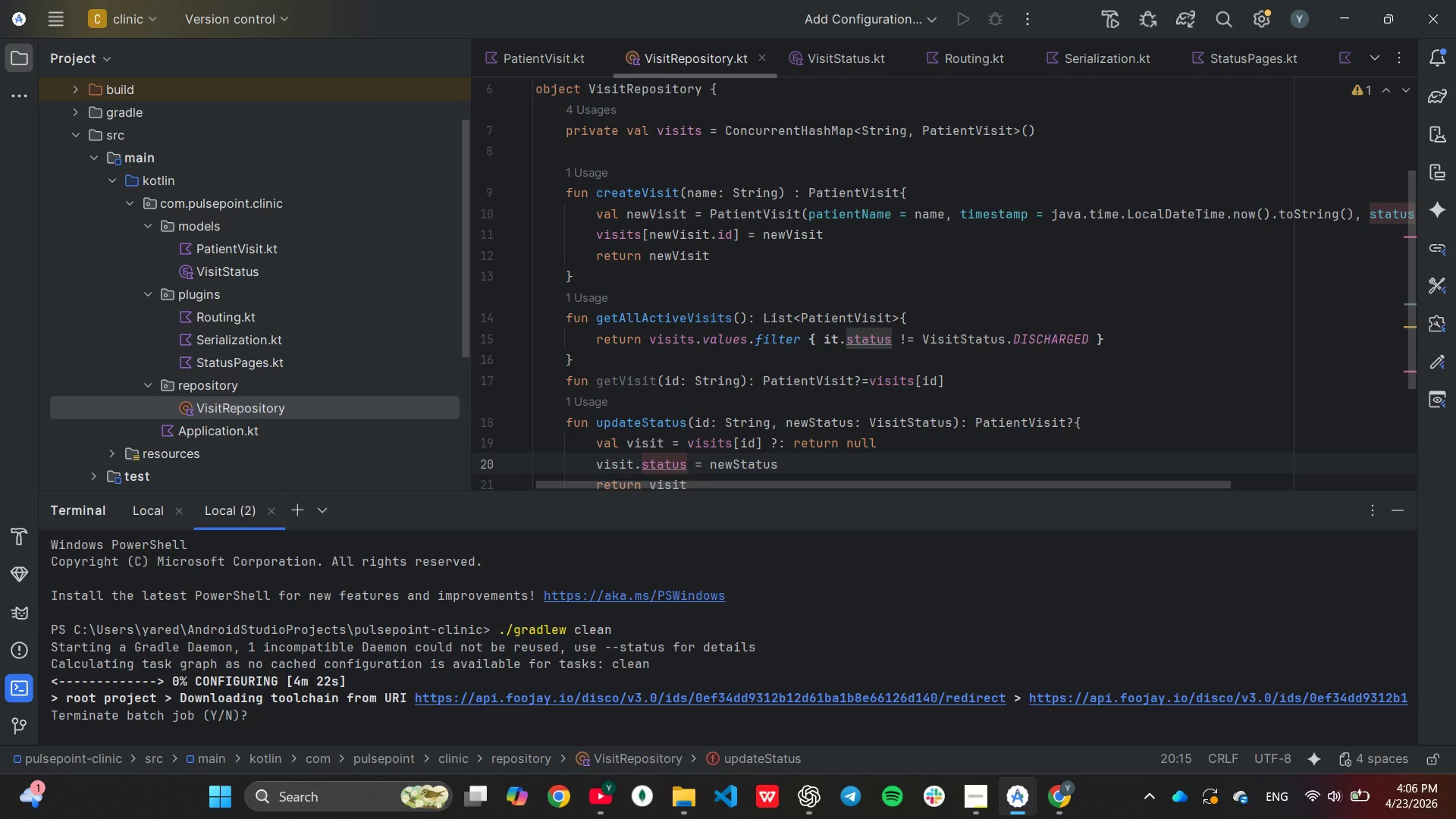 
key(Y)
 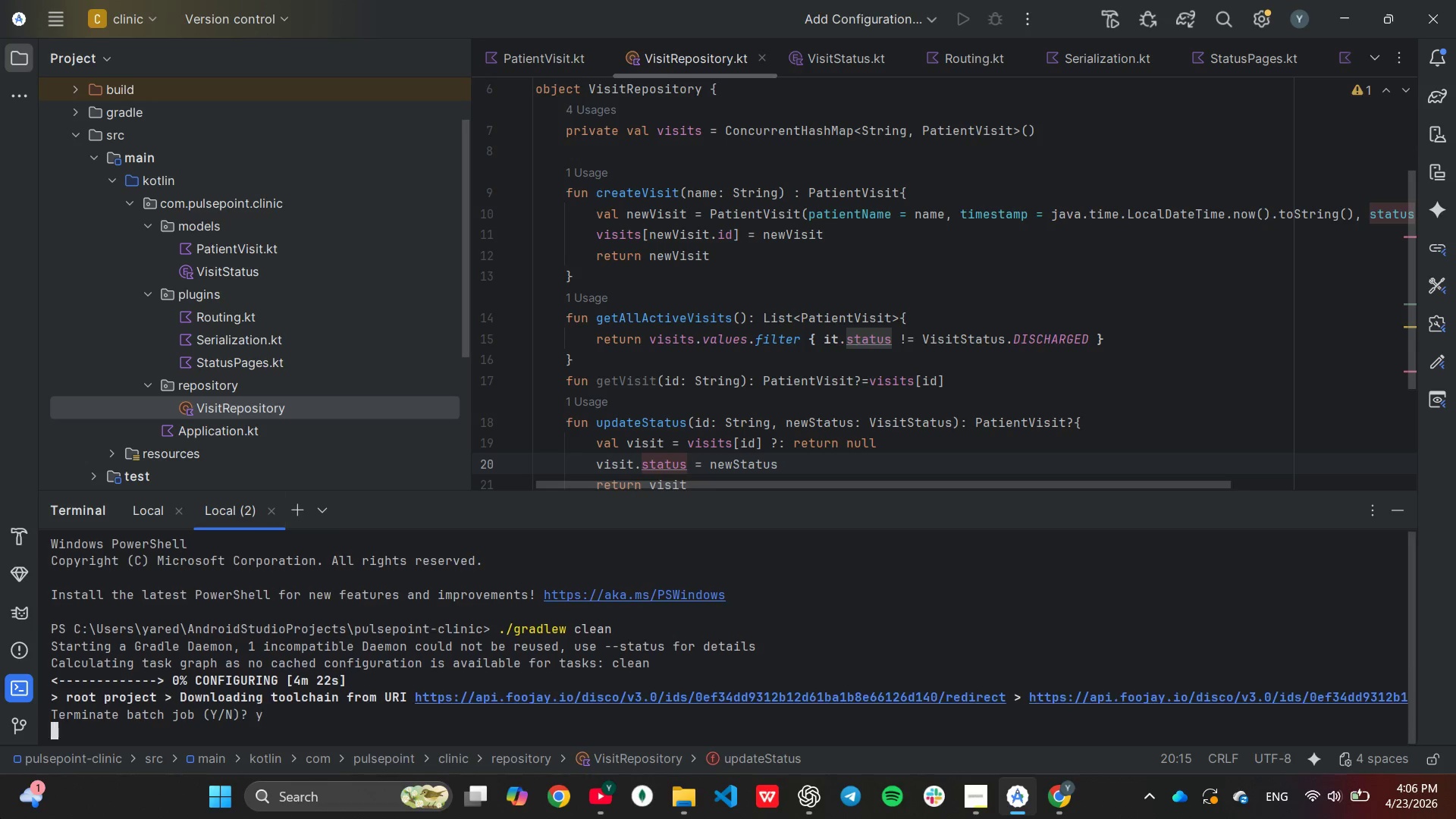 
key(Enter)
 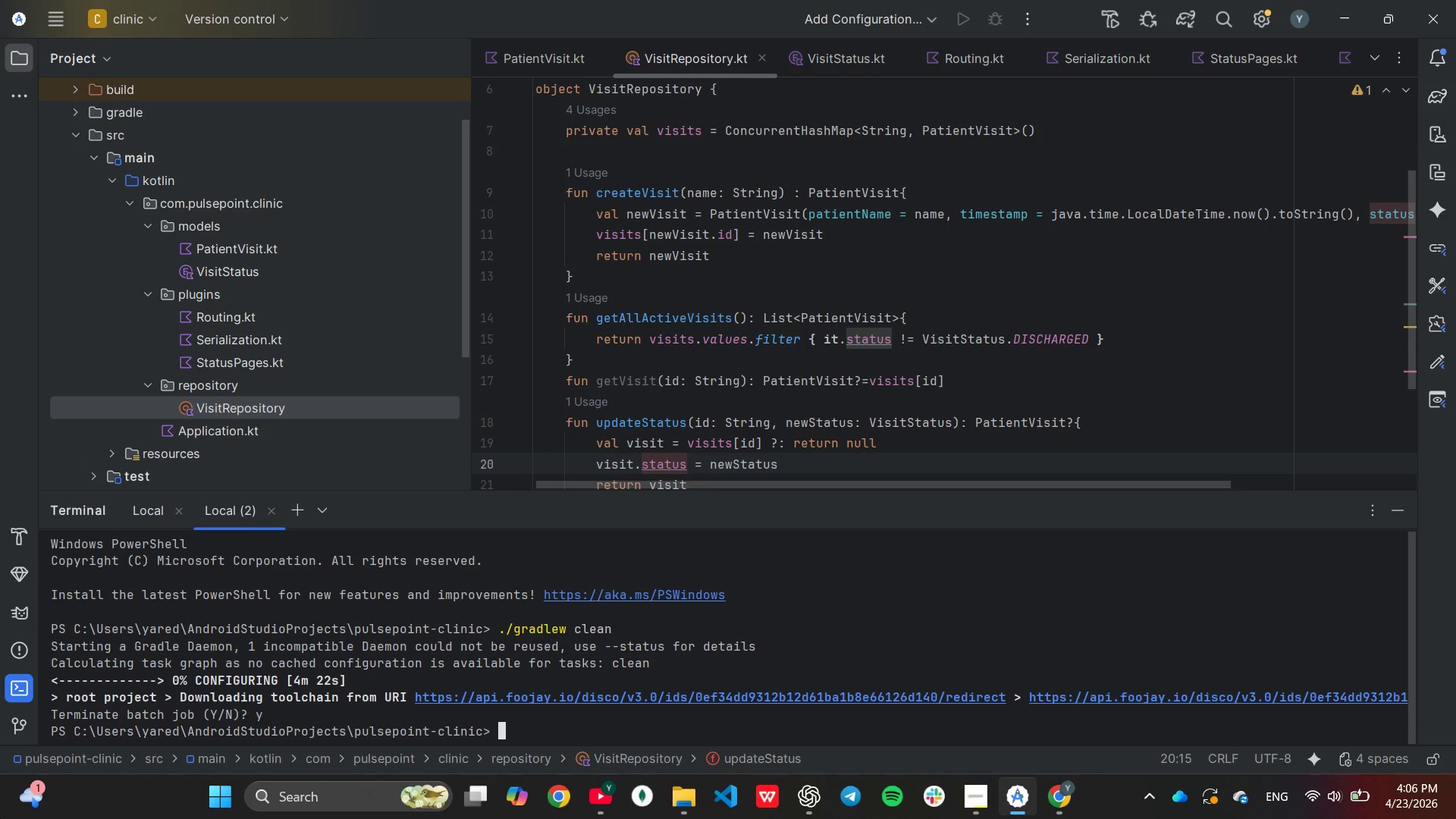 
key(ArrowUp)
 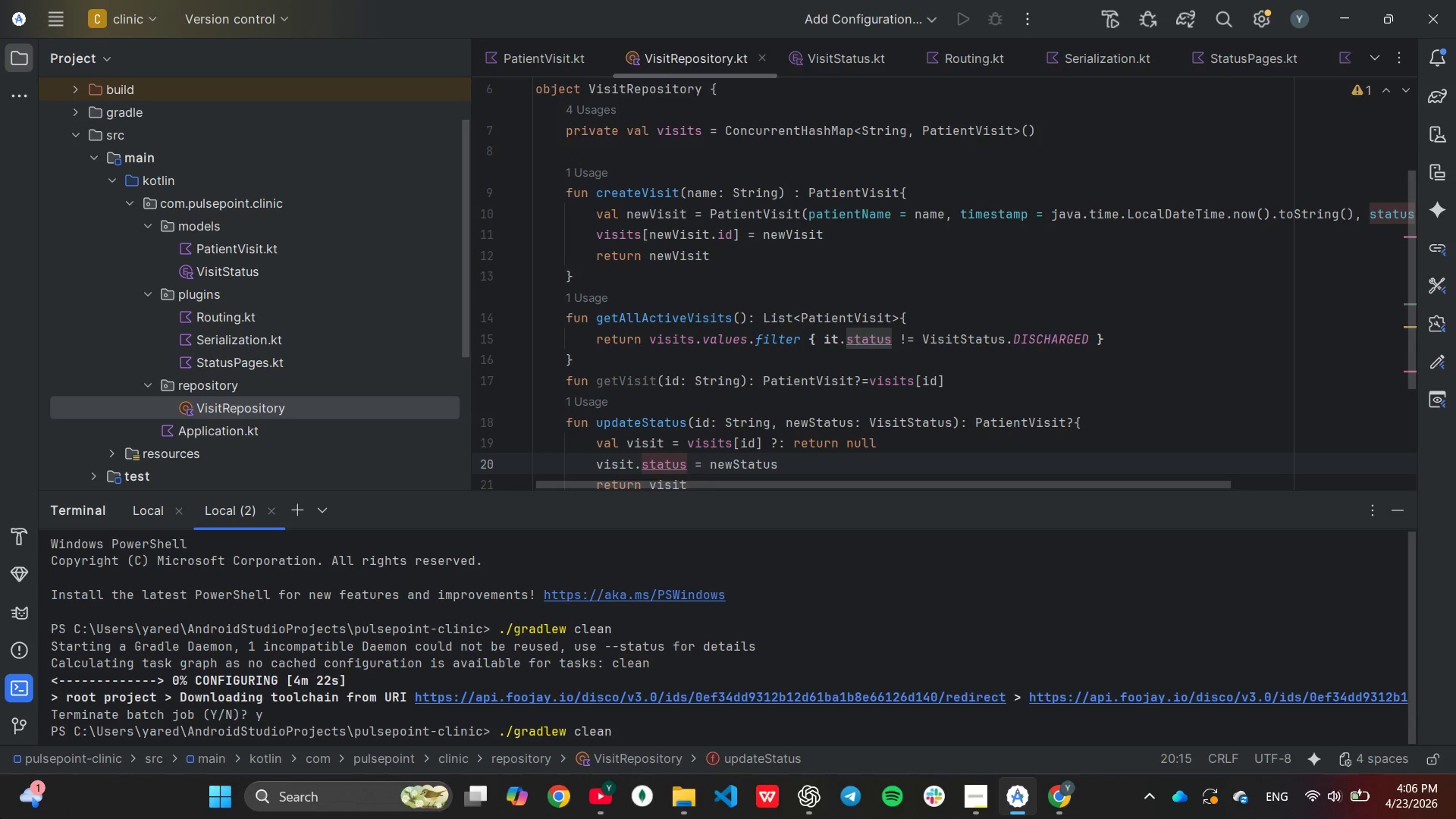 
key(ArrowUp)
 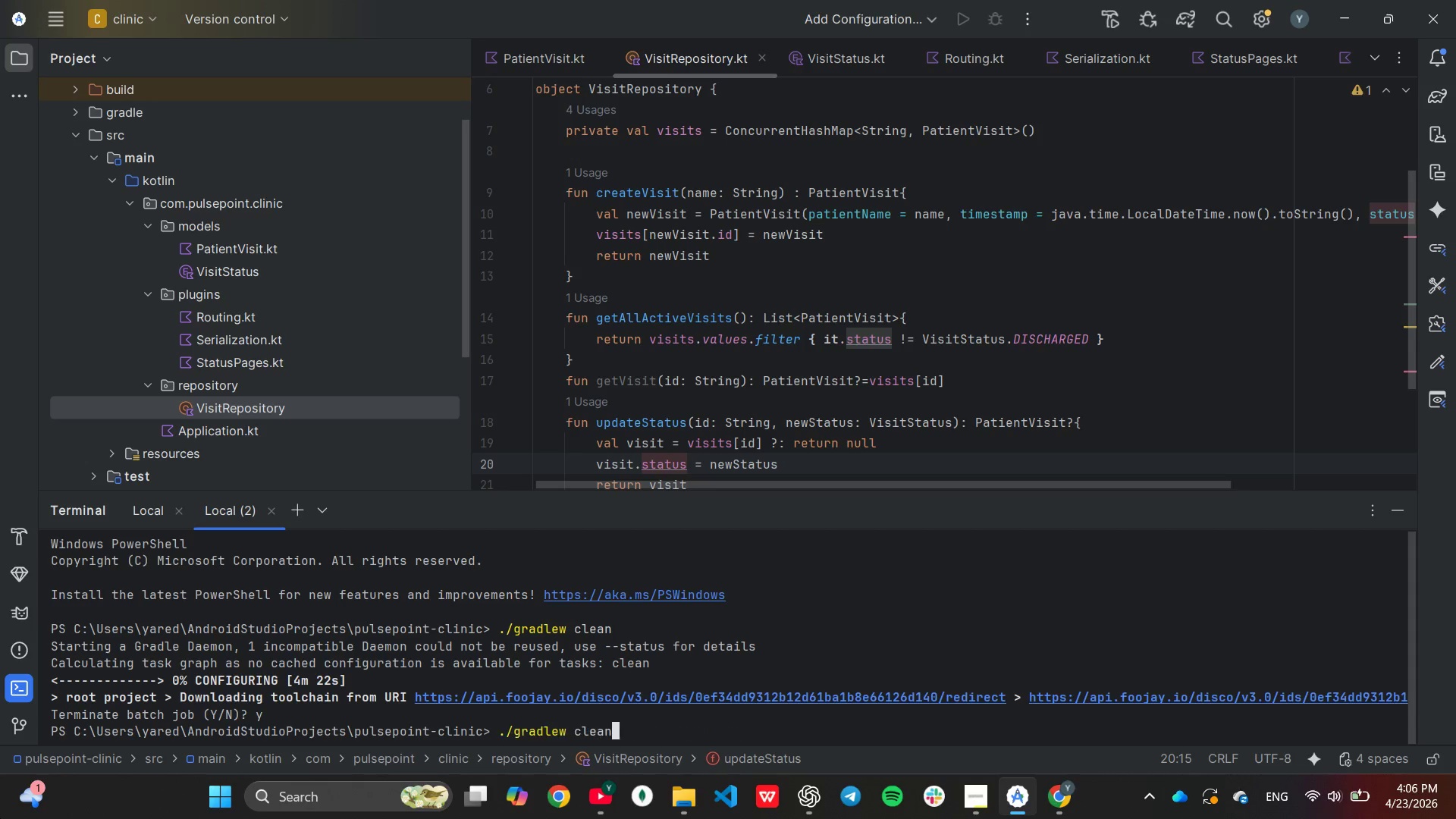 
key(ArrowDown)
 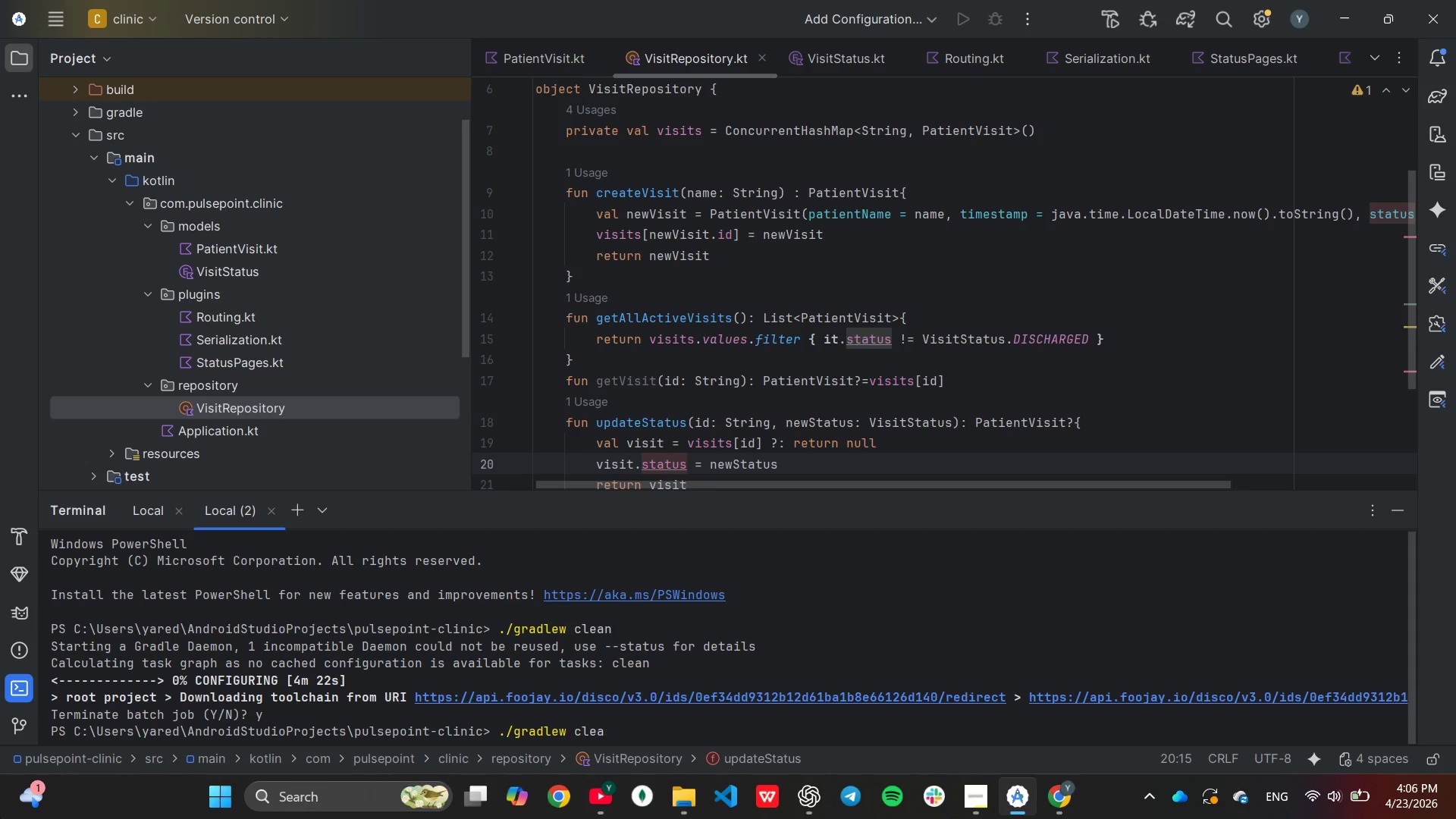 
key(Backspace)
key(Backspace)
key(Backspace)
key(Backspace)
key(Backspace)
type(build)
 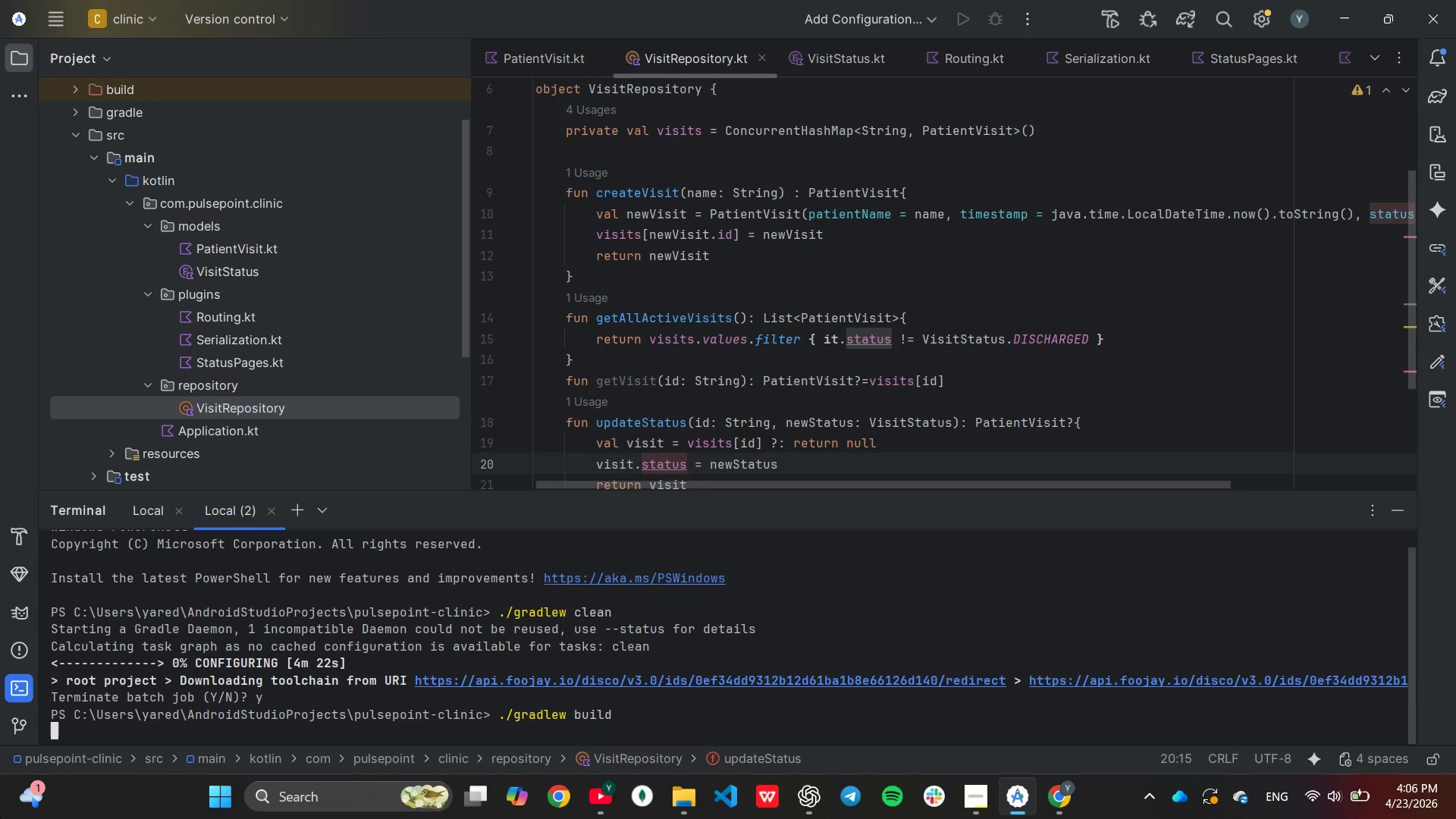 
key(Enter)
 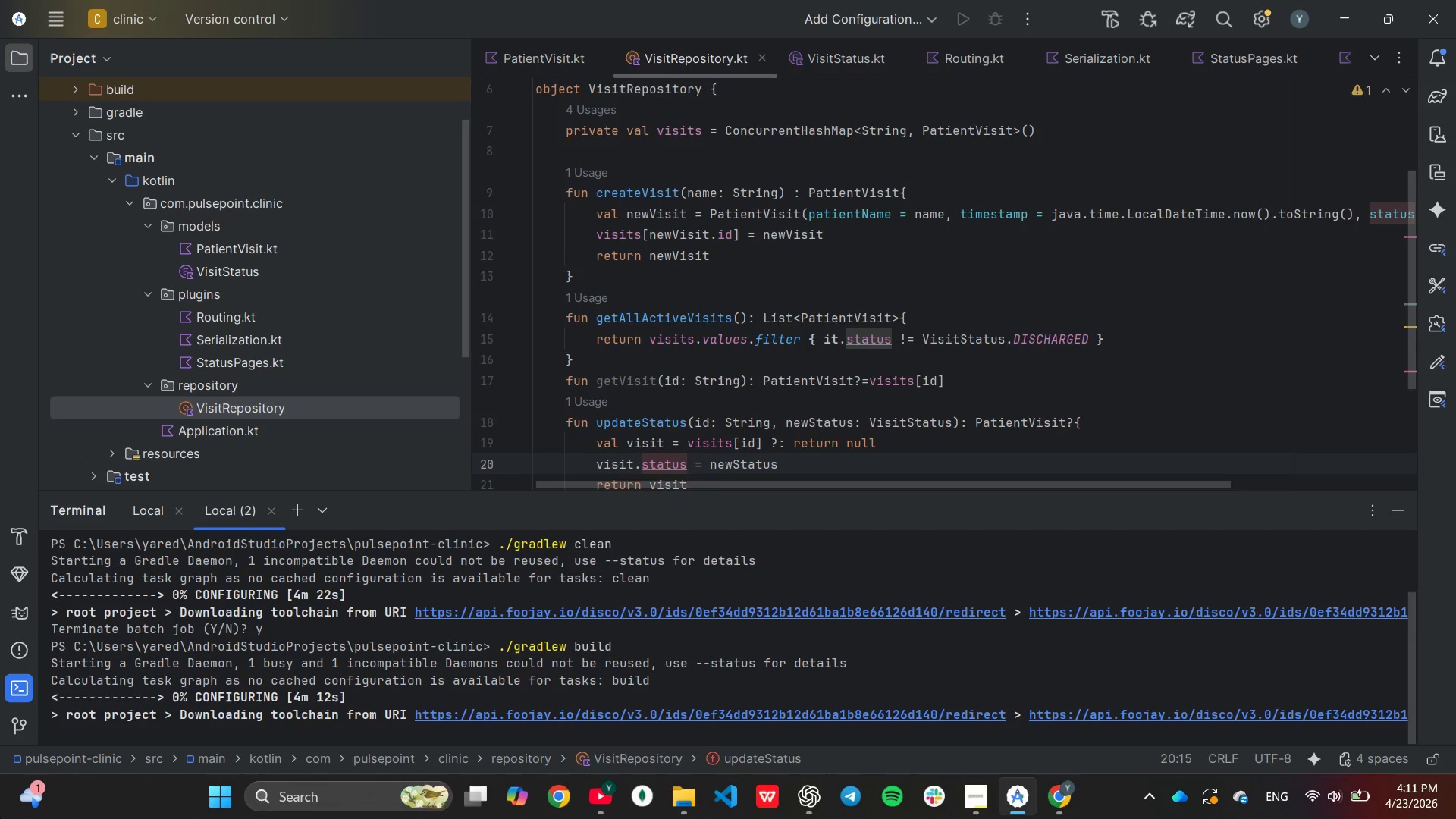 
wait(264.99)
 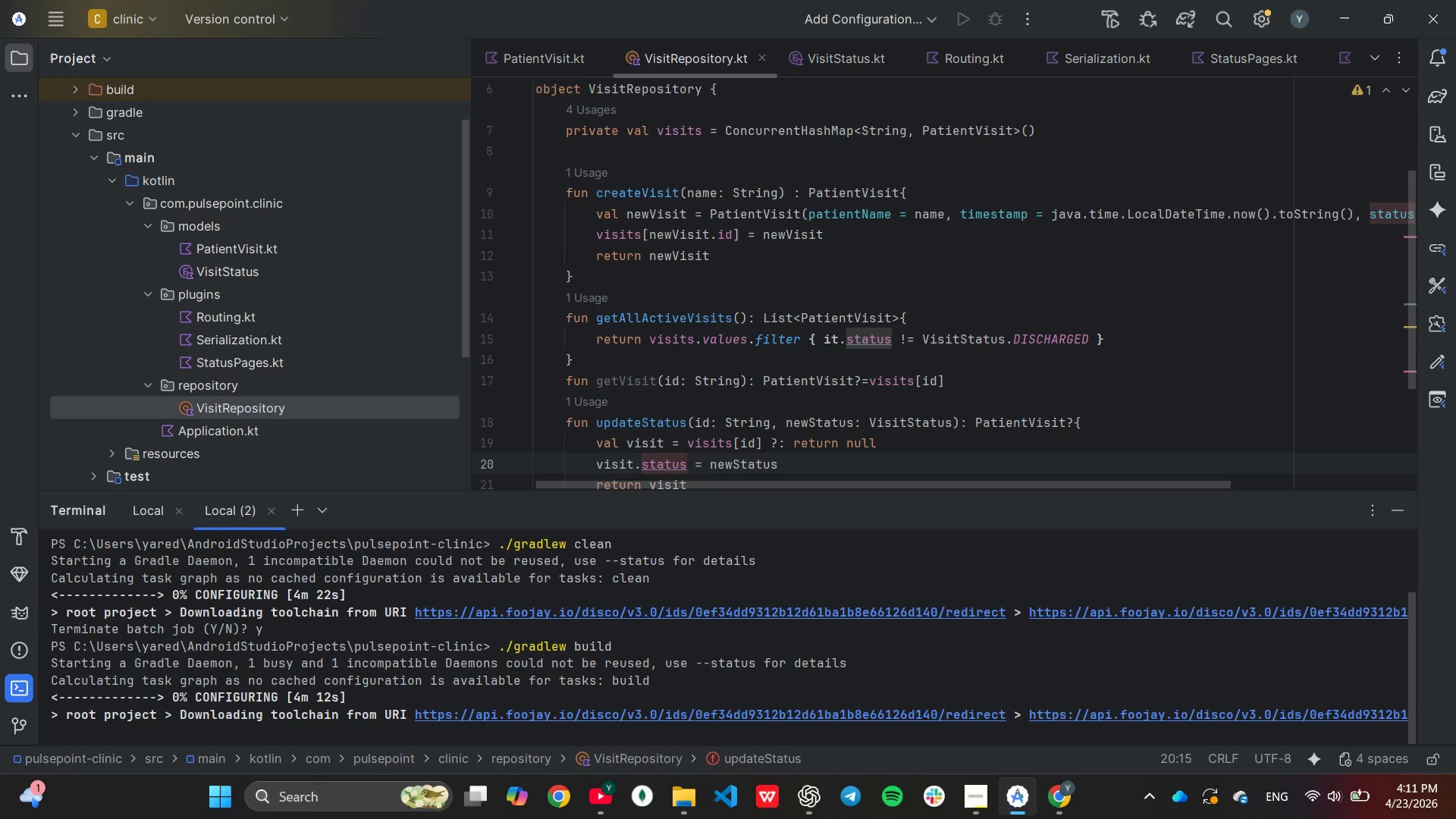 
left_click([901, 671])
 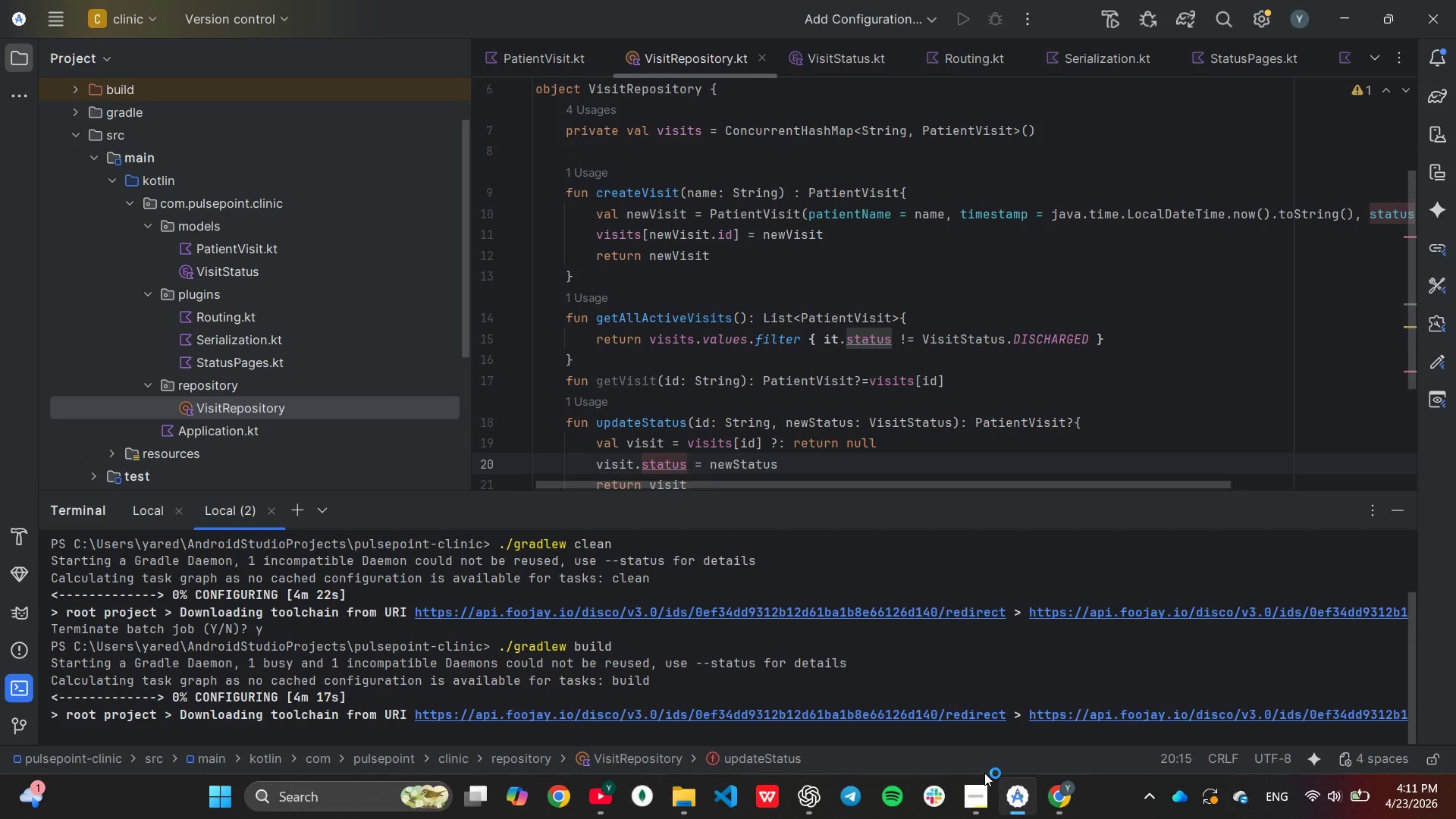 
mouse_move([971, 780])
 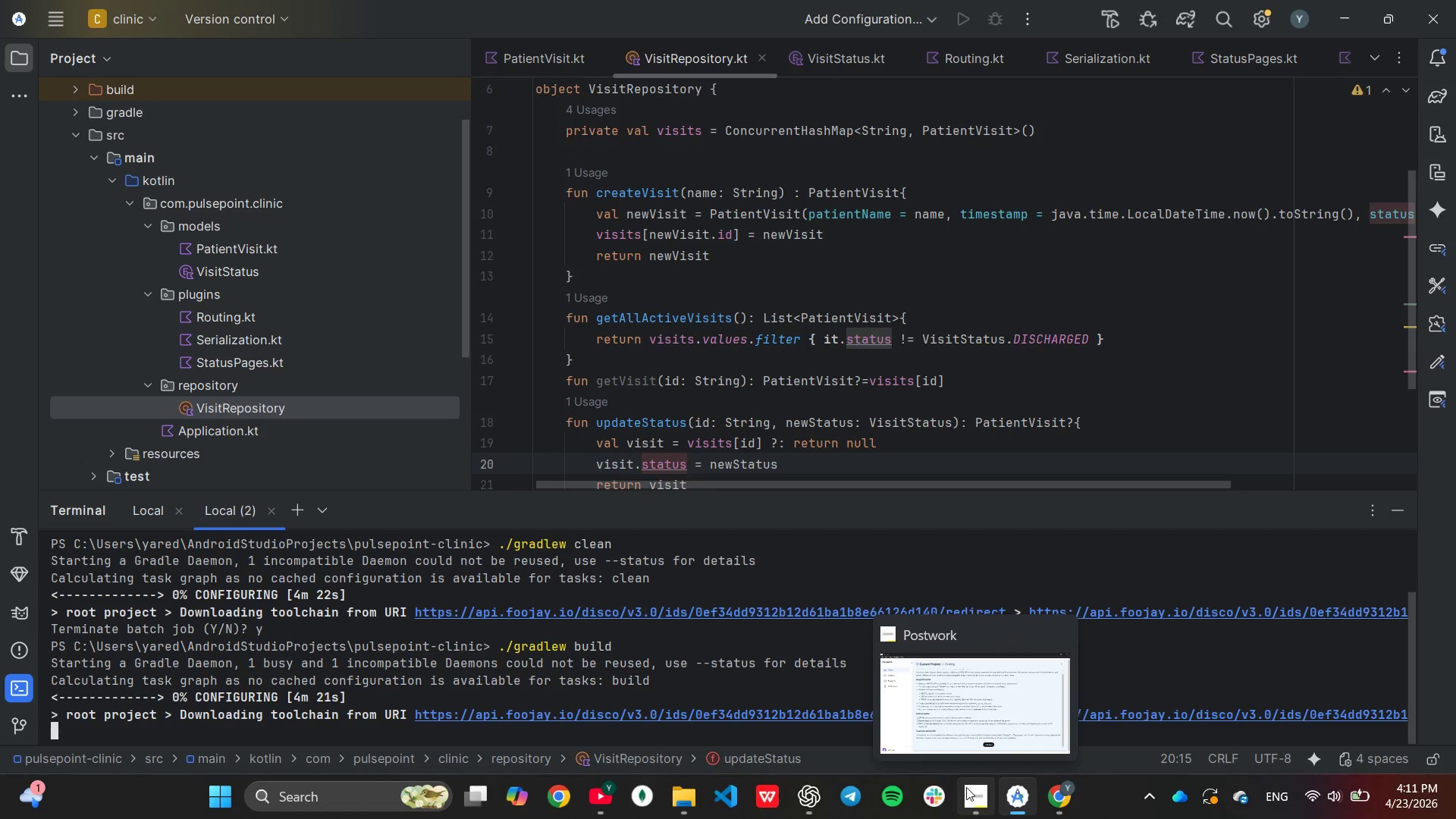 
left_click([966, 787])